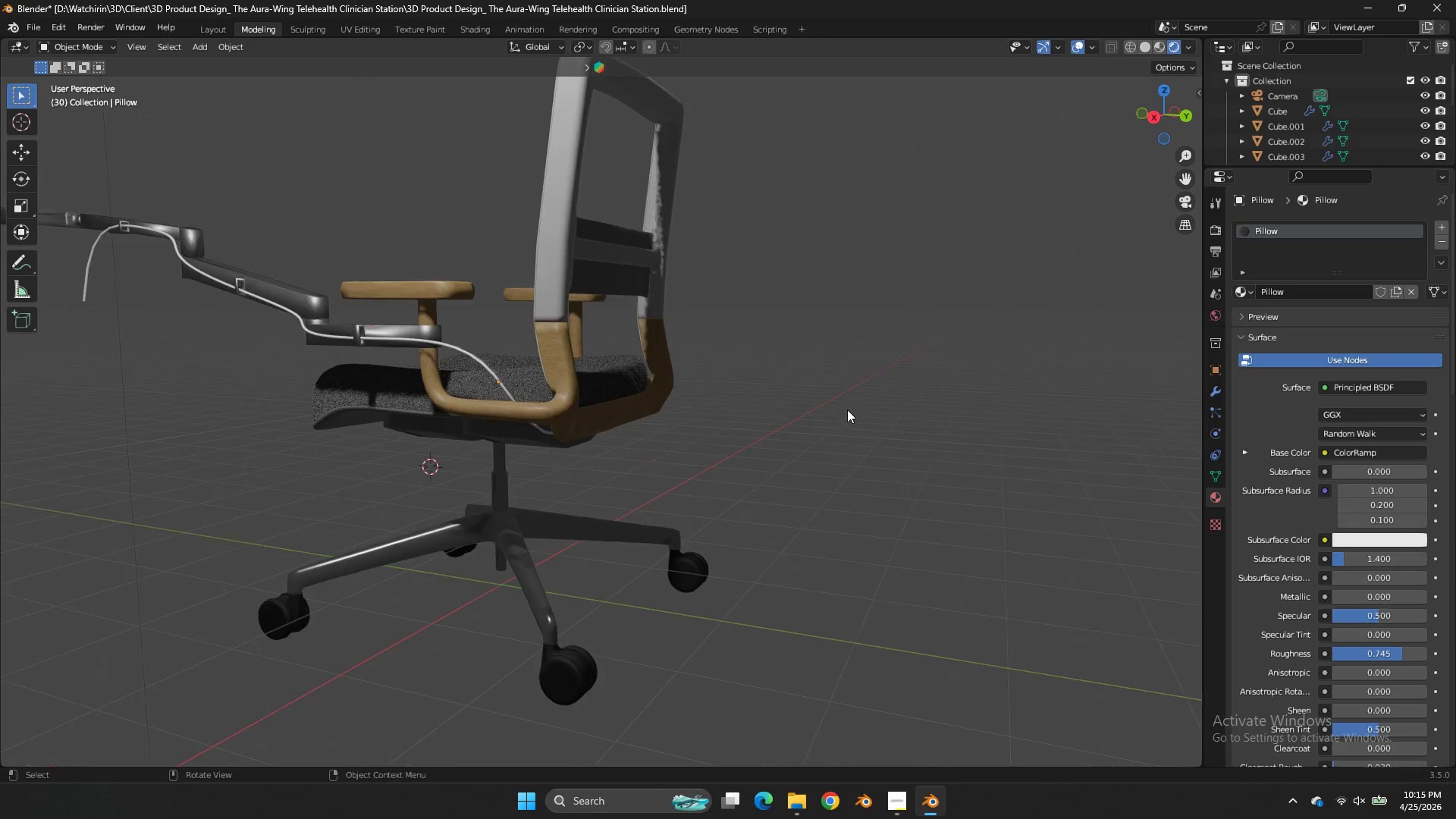 
scroll: coordinate [847, 410], scroll_direction: up, amount: 2.0
 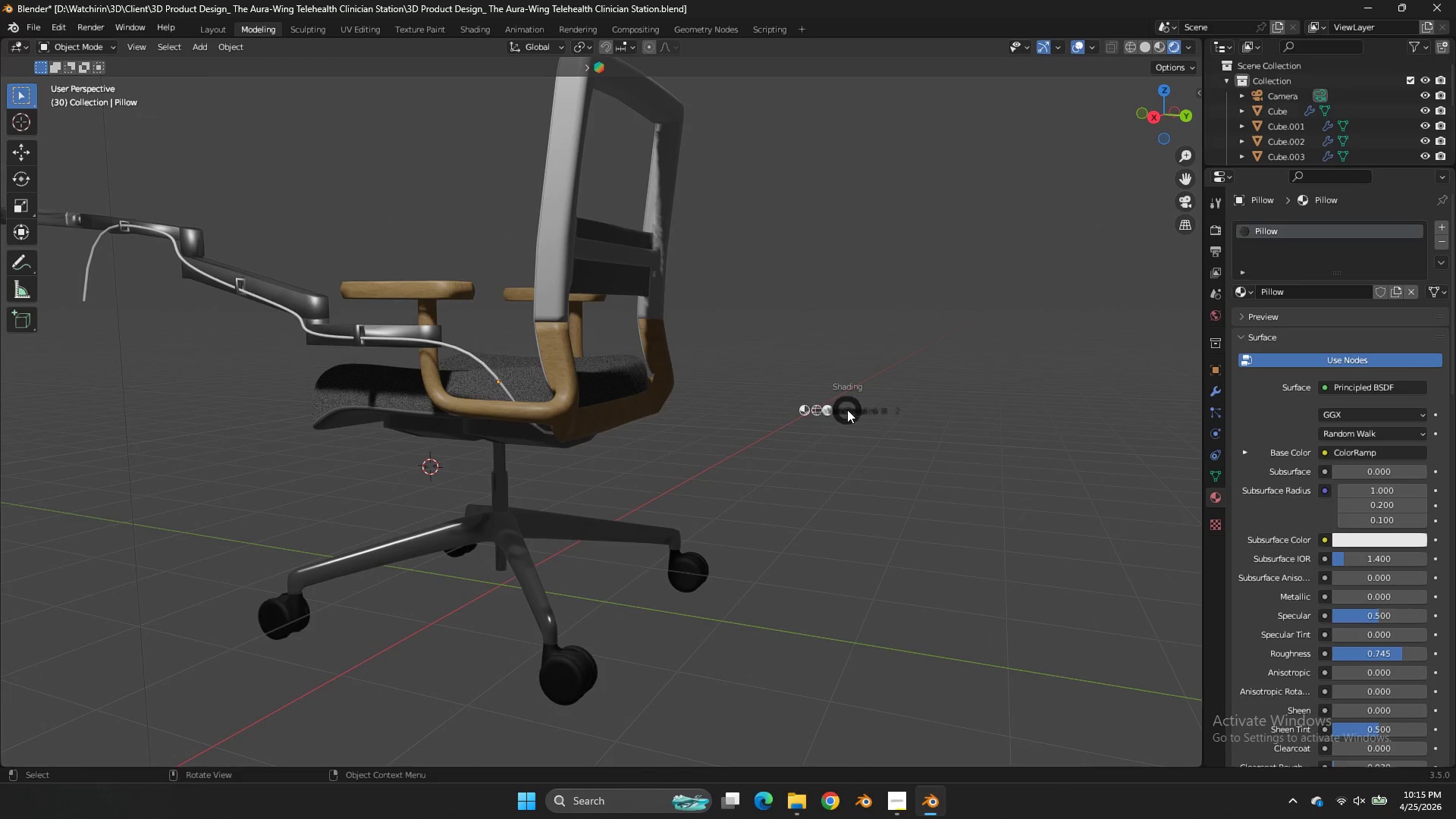 
key(Z)
 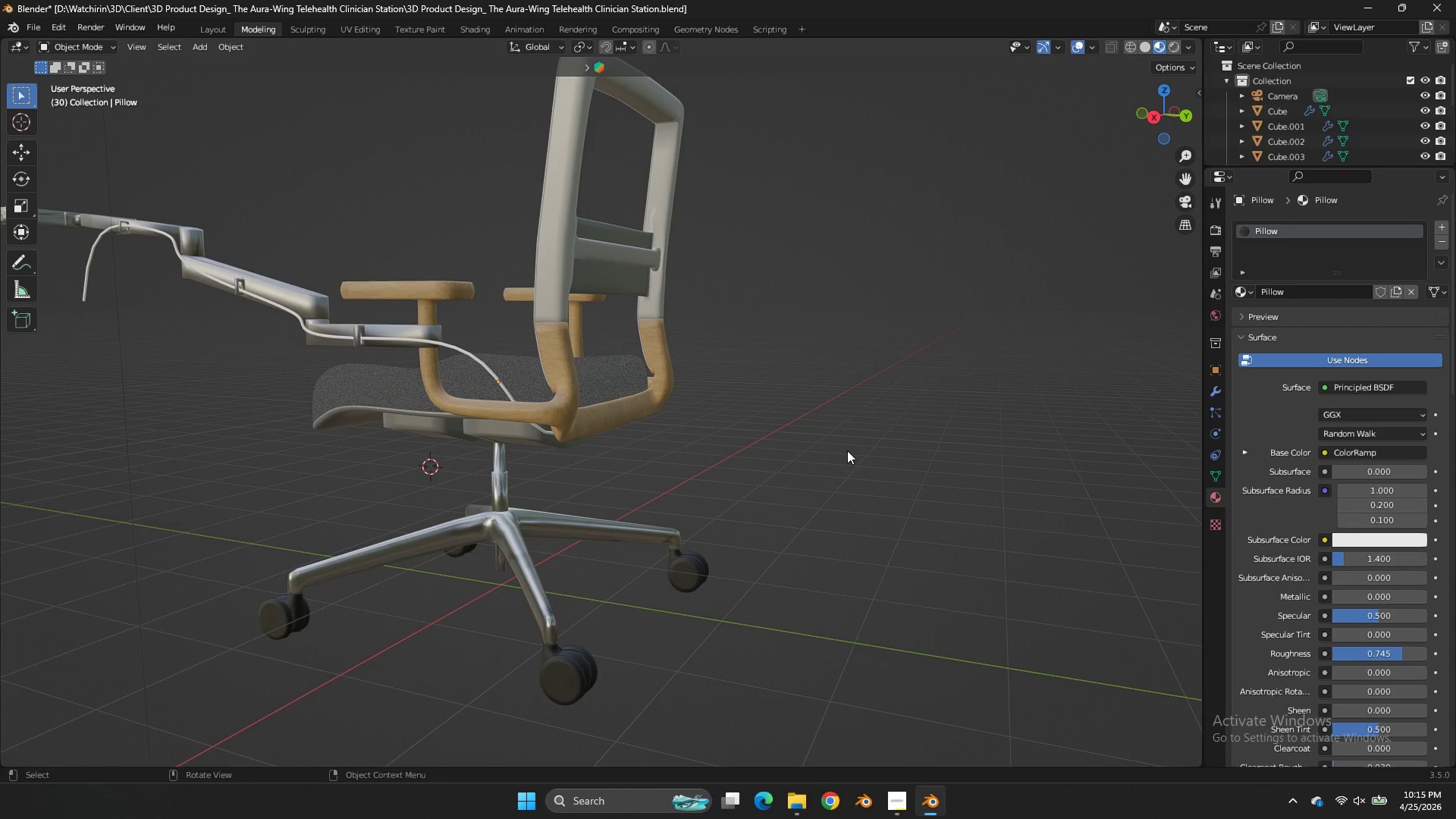 
left_click([847, 450])
 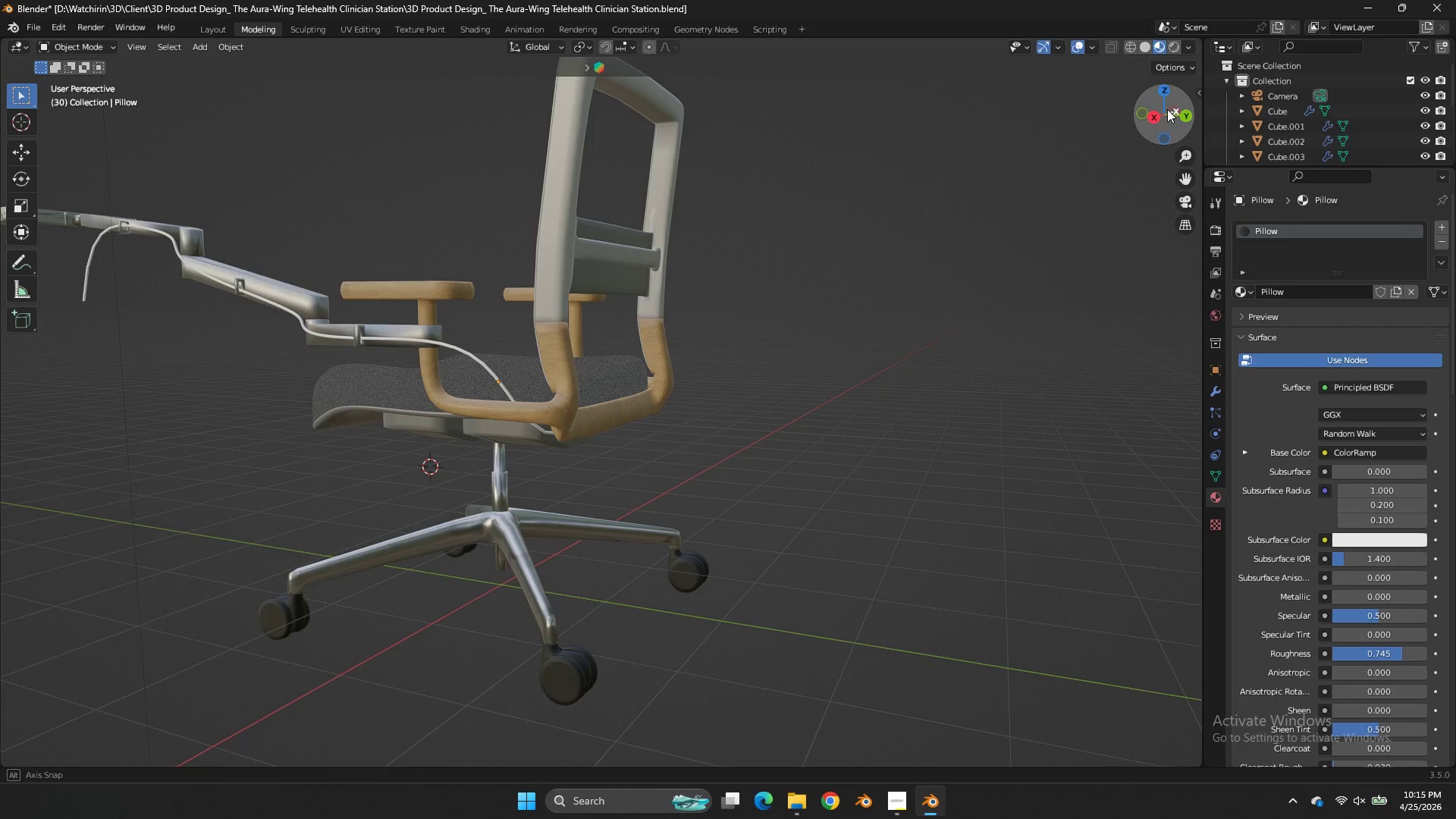 
left_click_drag(start_coordinate=[1166, 108], to_coordinate=[1175, 149])
 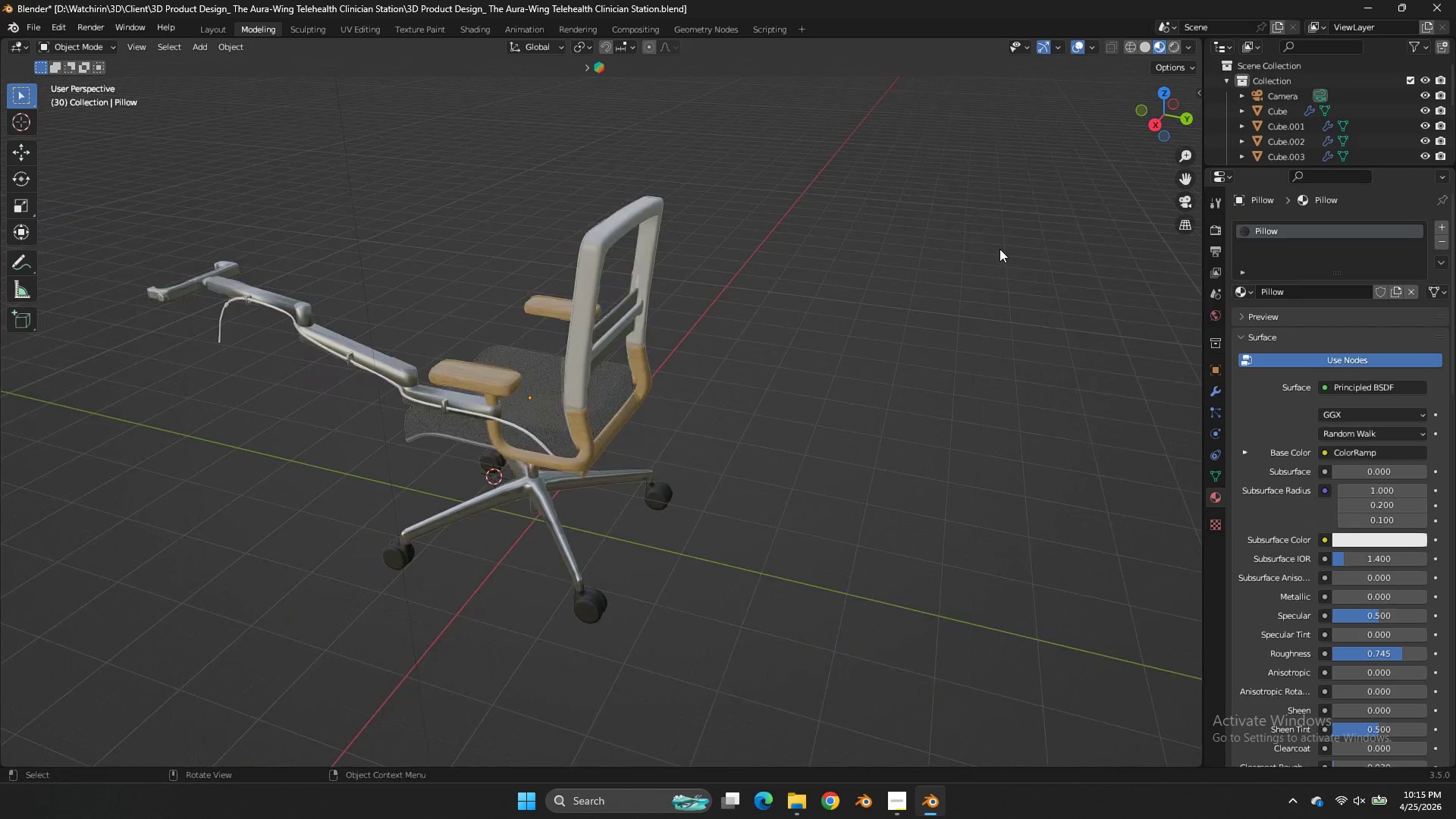 
scroll: coordinate [999, 249], scroll_direction: down, amount: 6.0
 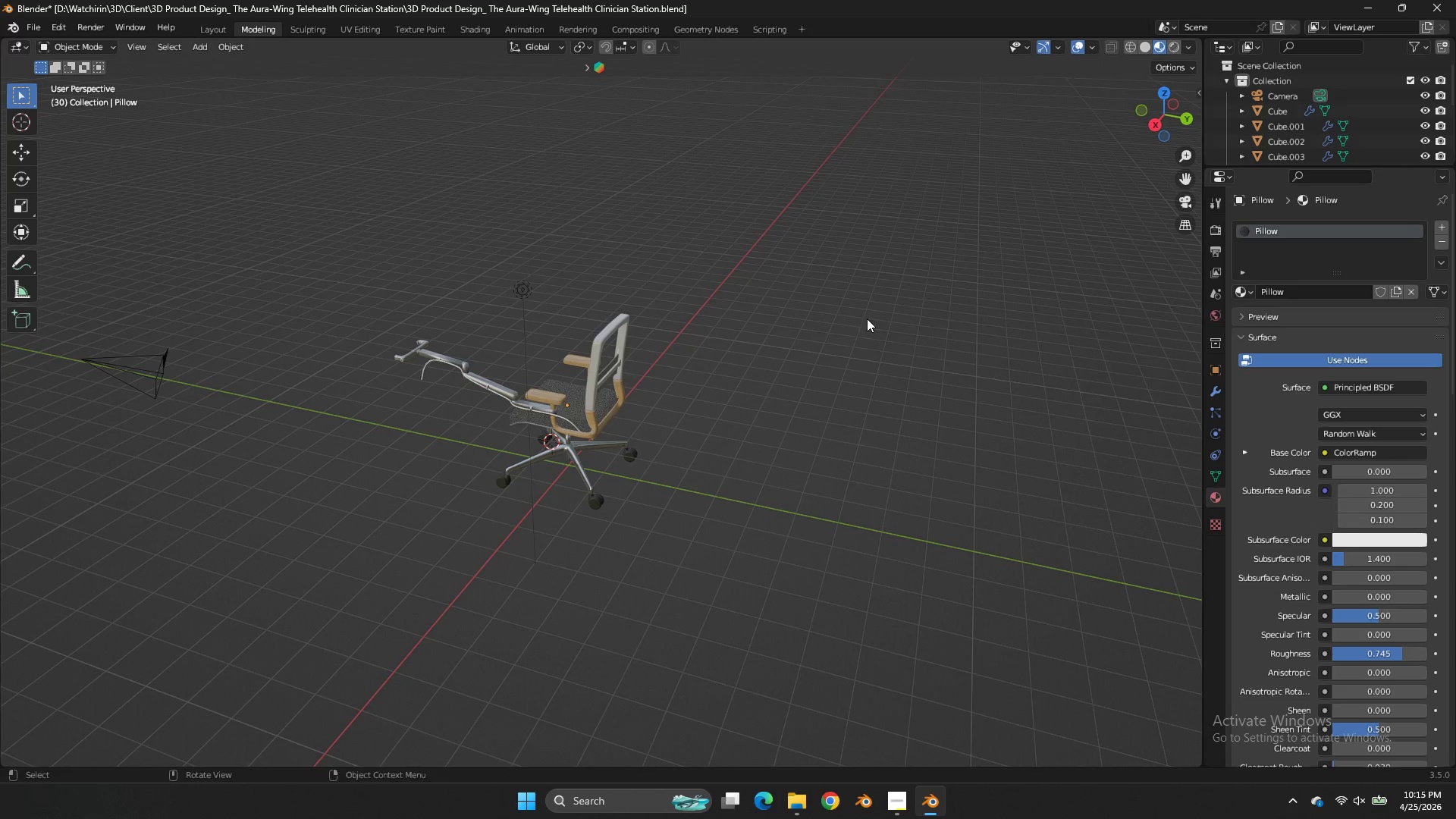 
type(zz)
 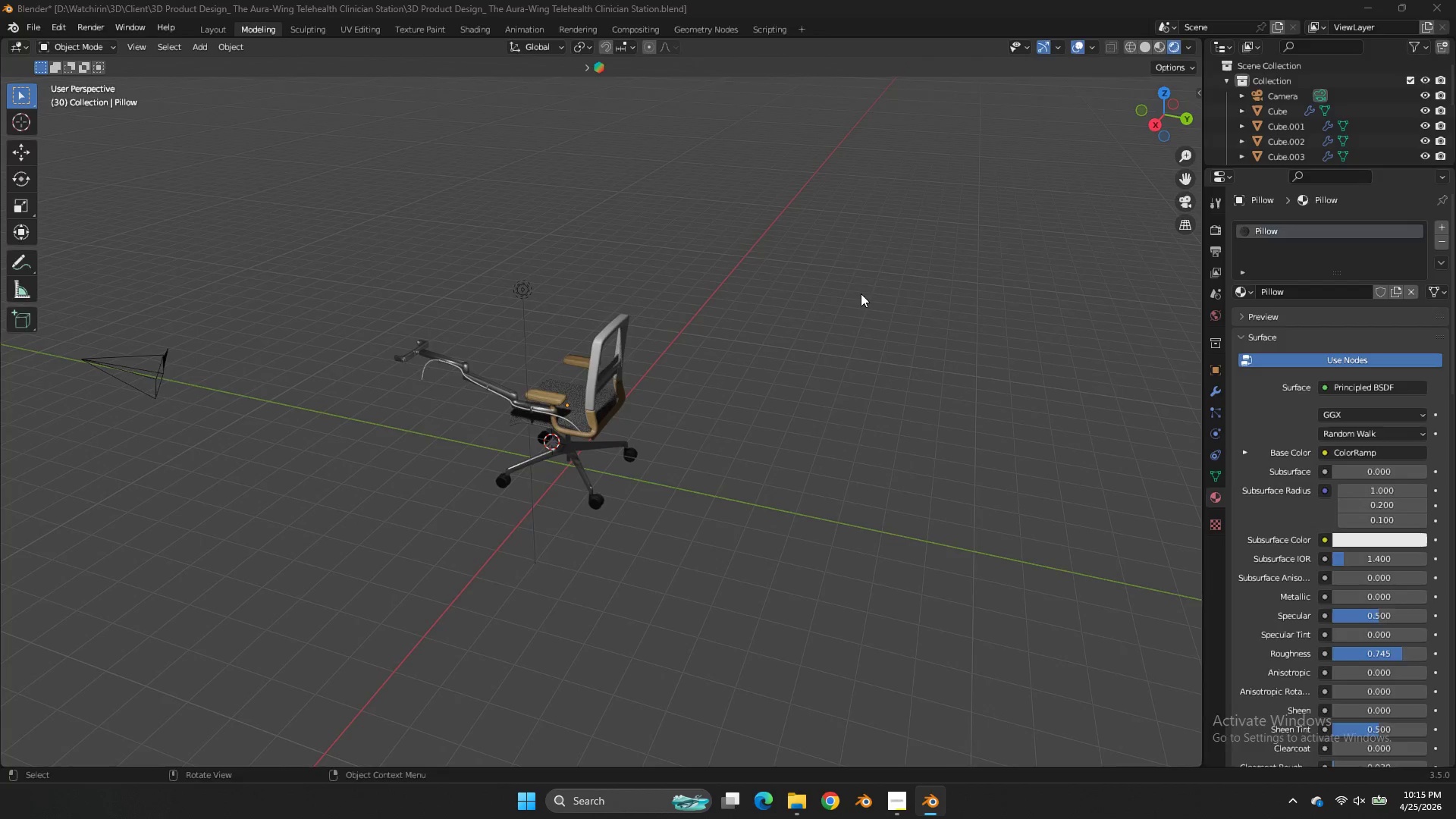 
key(Alt+AltLeft)
 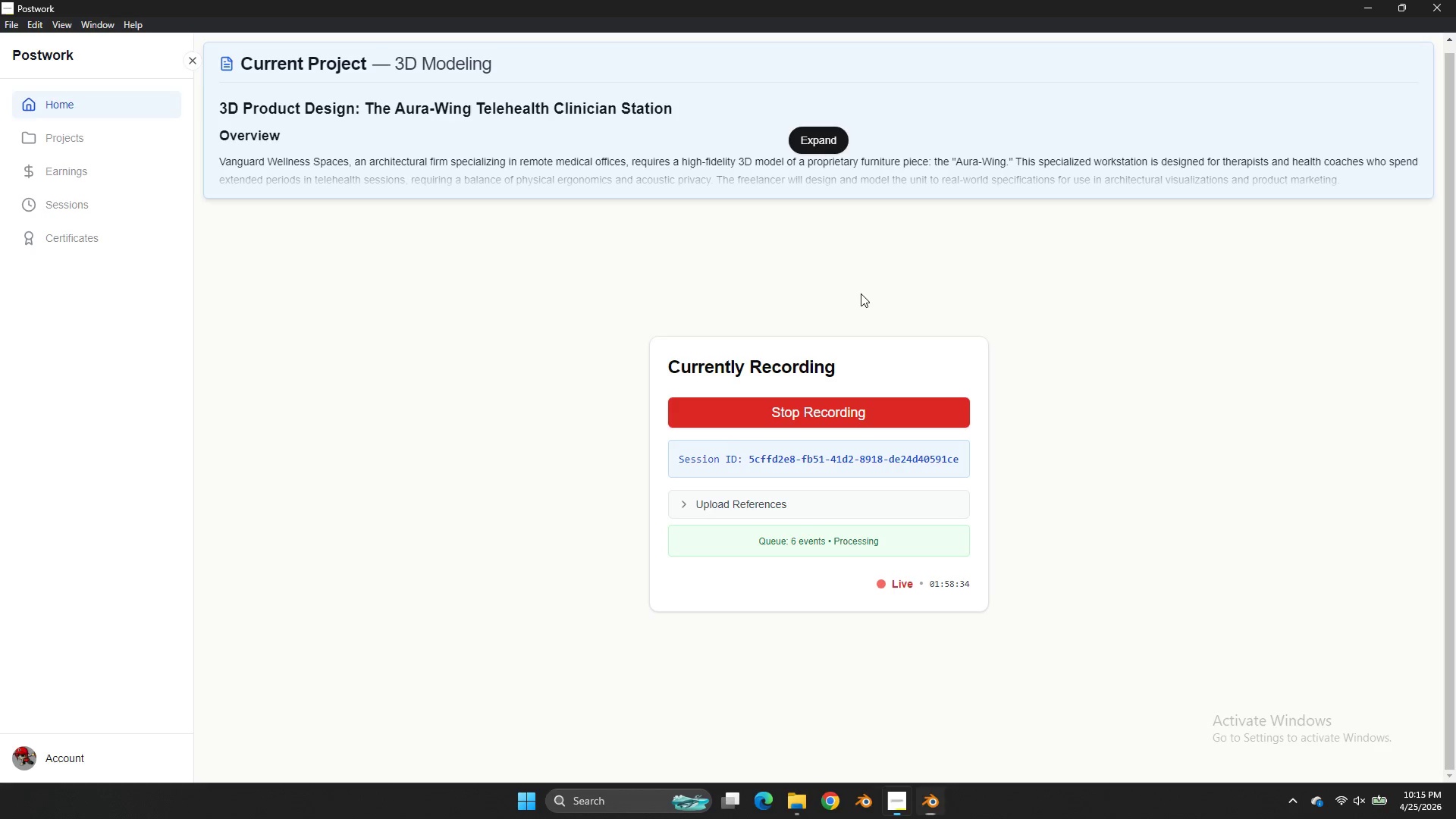 
key(Alt+Tab)